 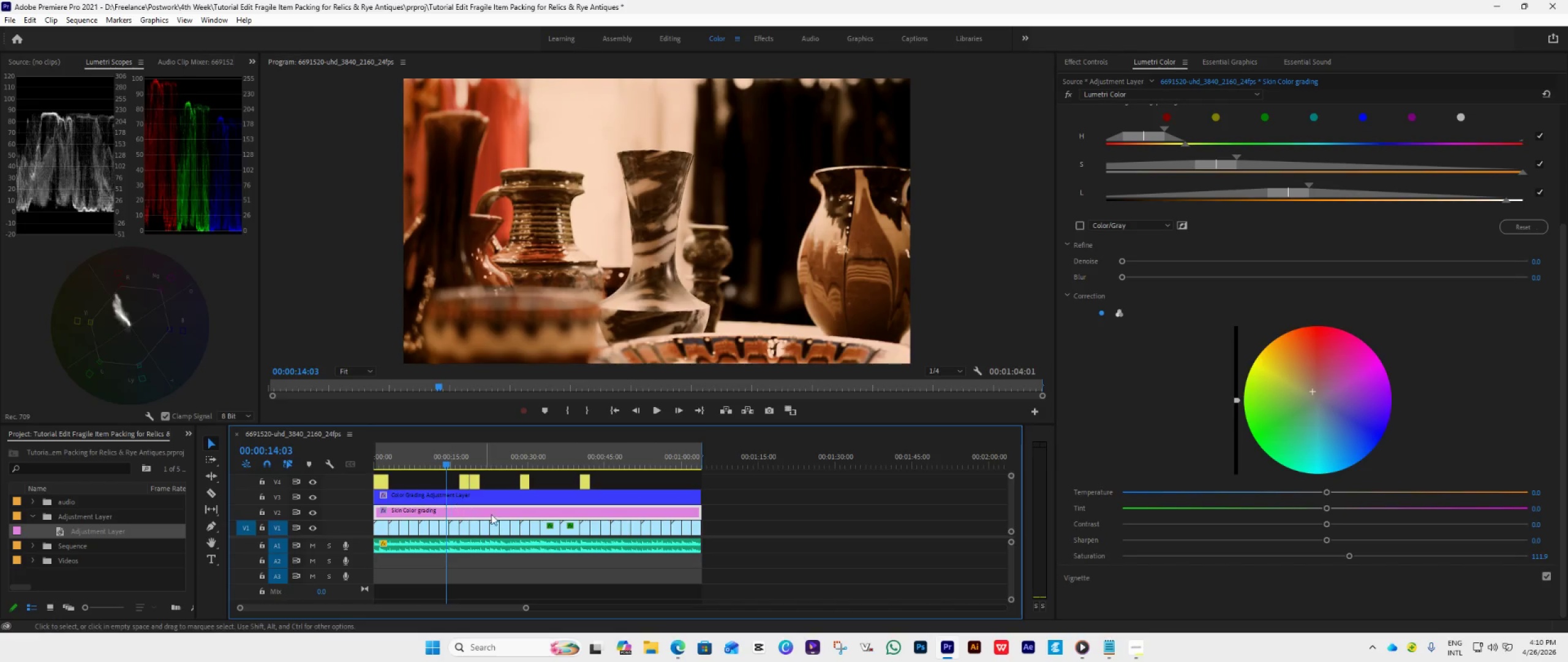 
left_click([501, 509])
 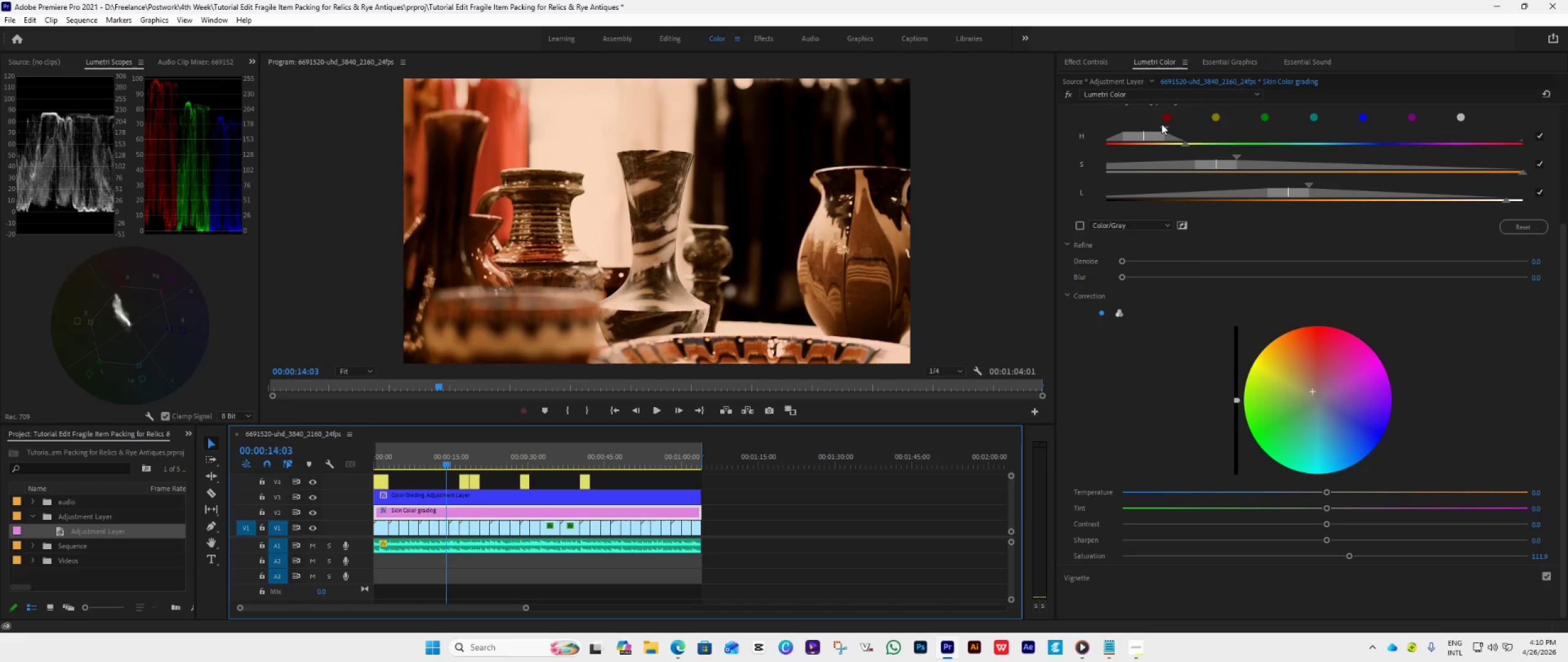 
scroll: coordinate [1219, 270], scroll_direction: up, amount: 24.0
 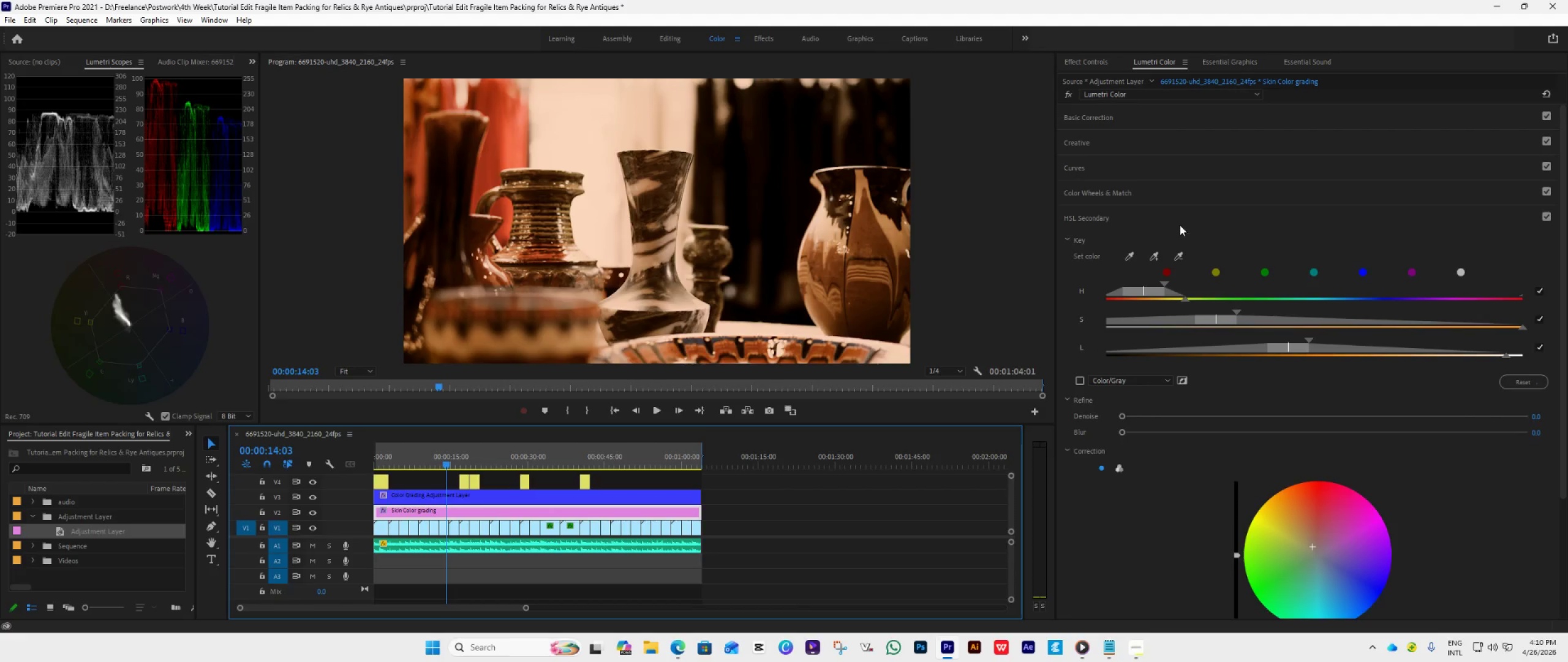 
left_click([1183, 218])
 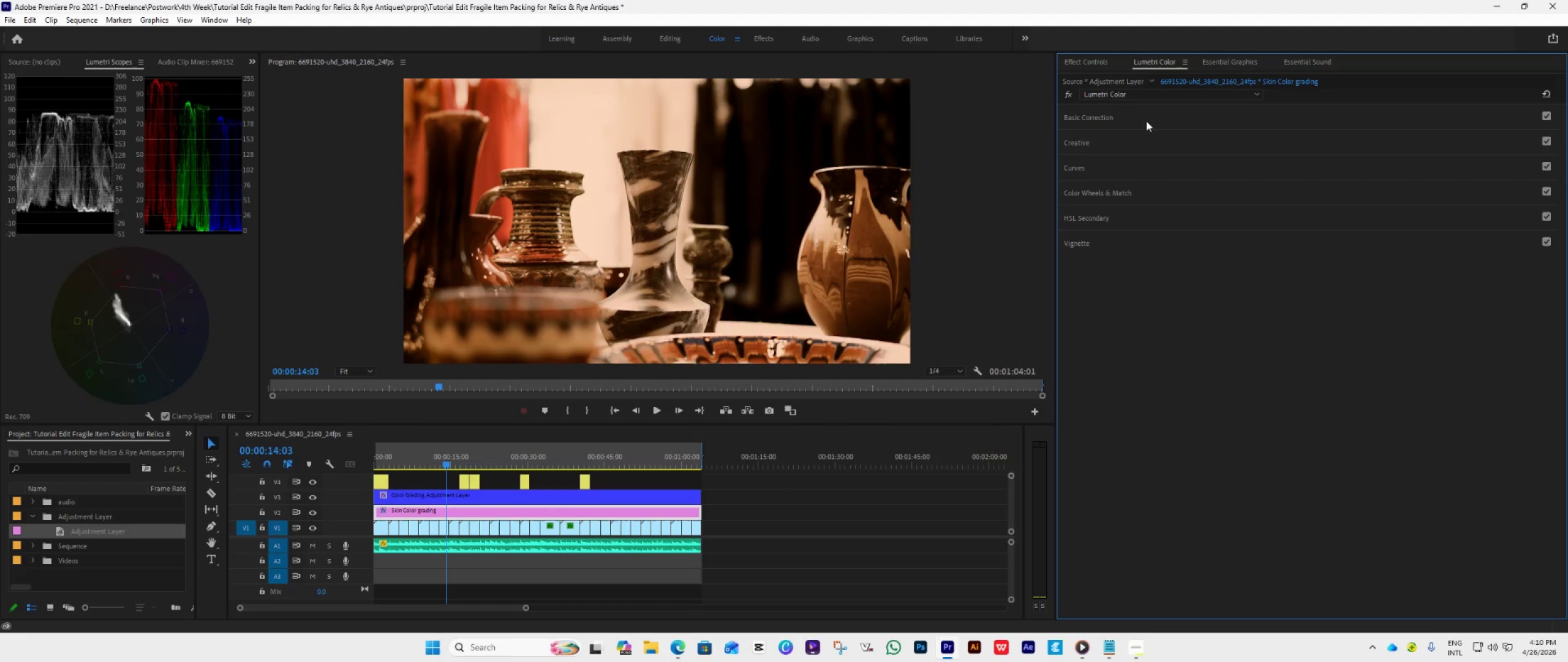 
left_click([1147, 114])
 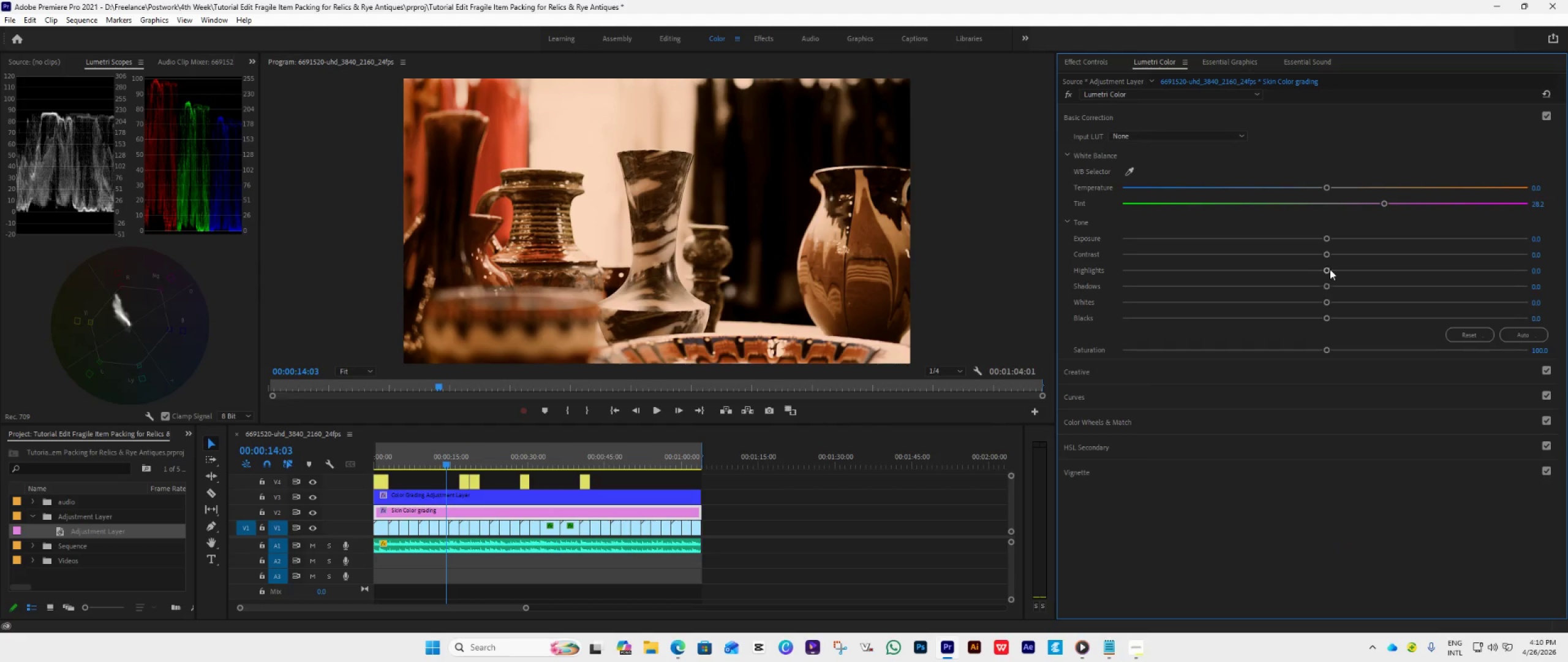 
left_click_drag(start_coordinate=[1324, 251], to_coordinate=[1416, 308])
 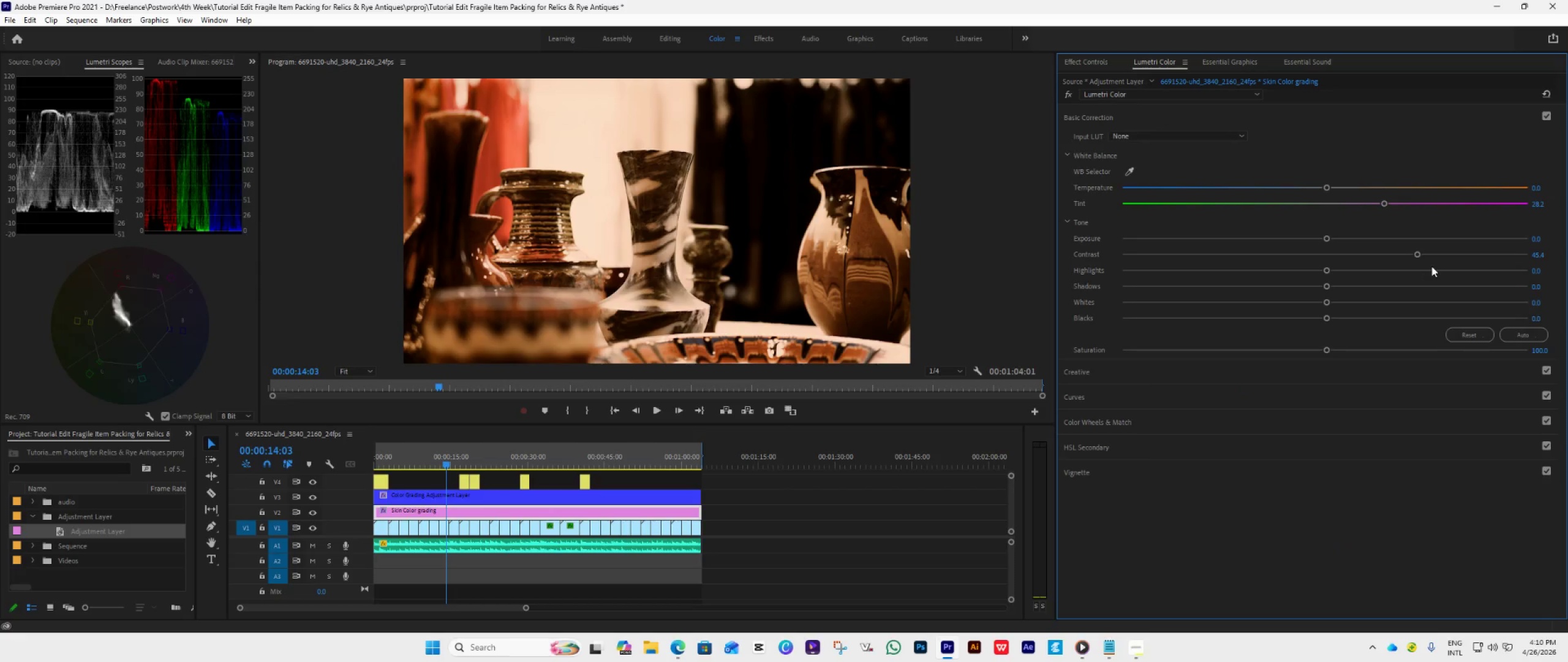 
left_click_drag(start_coordinate=[1420, 256], to_coordinate=[1427, 260])
 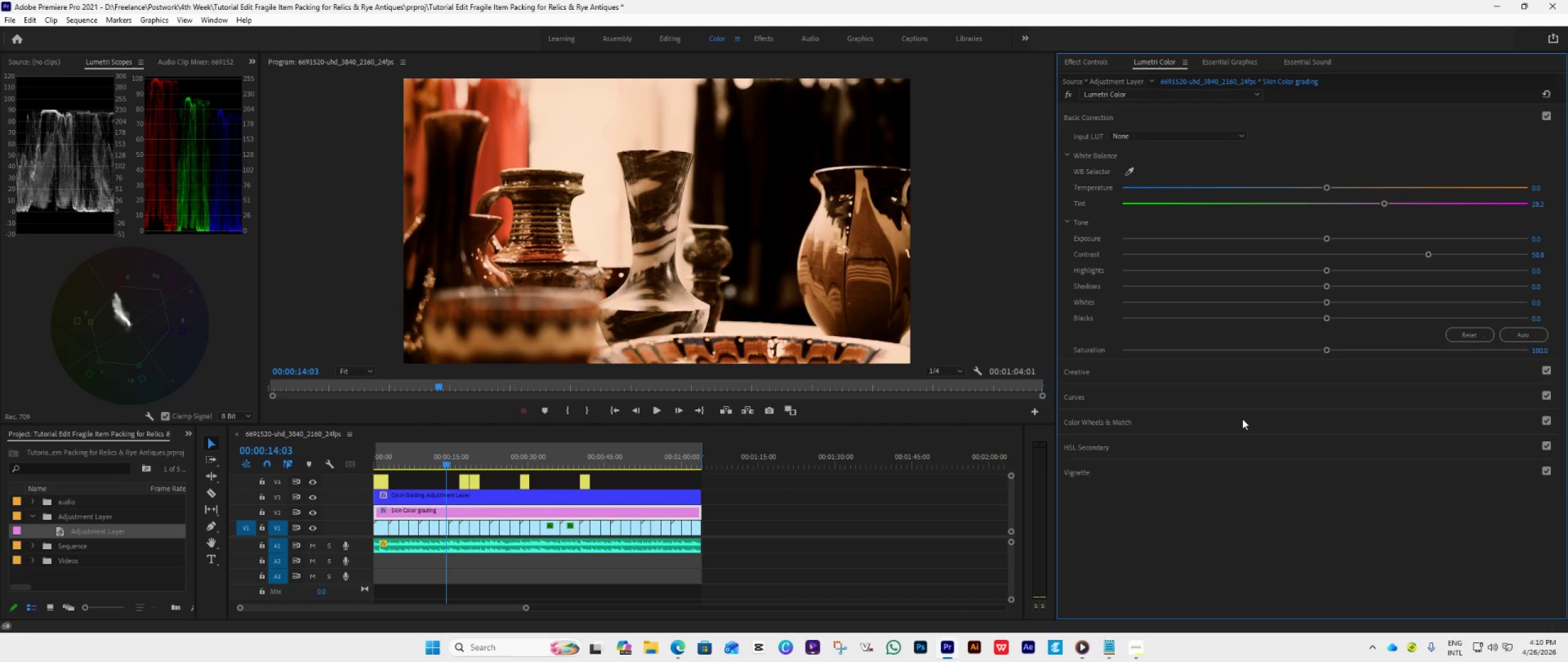 
key(Space)
 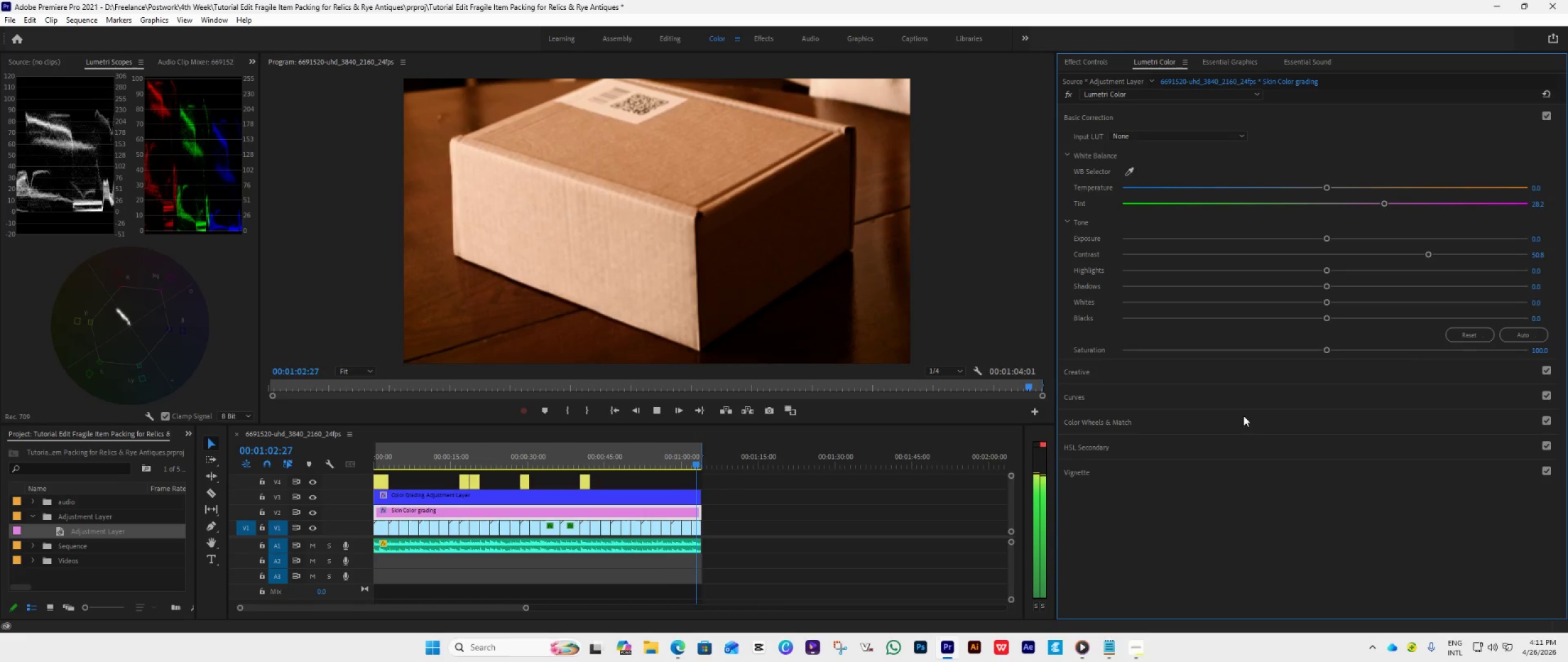 
wait(53.94)
 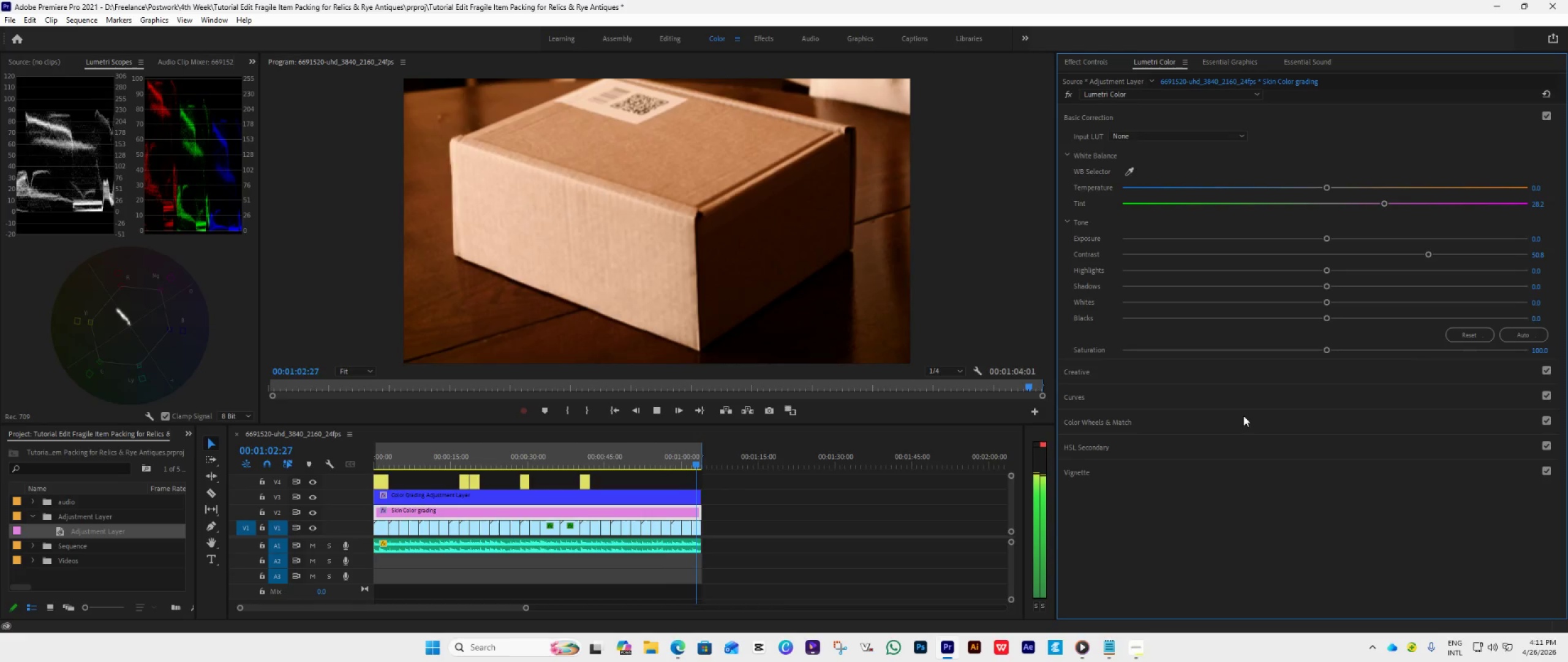 
key(Space)
 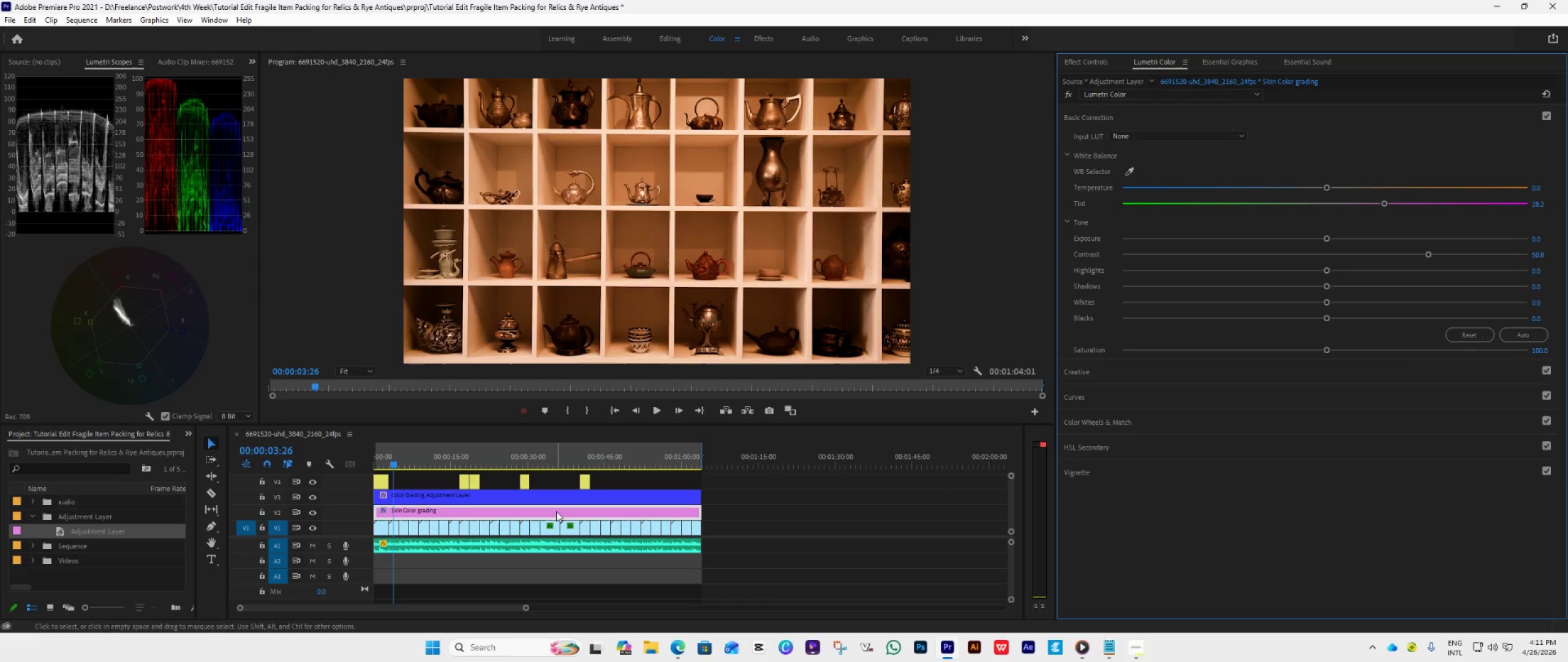 
right_click([556, 511])
 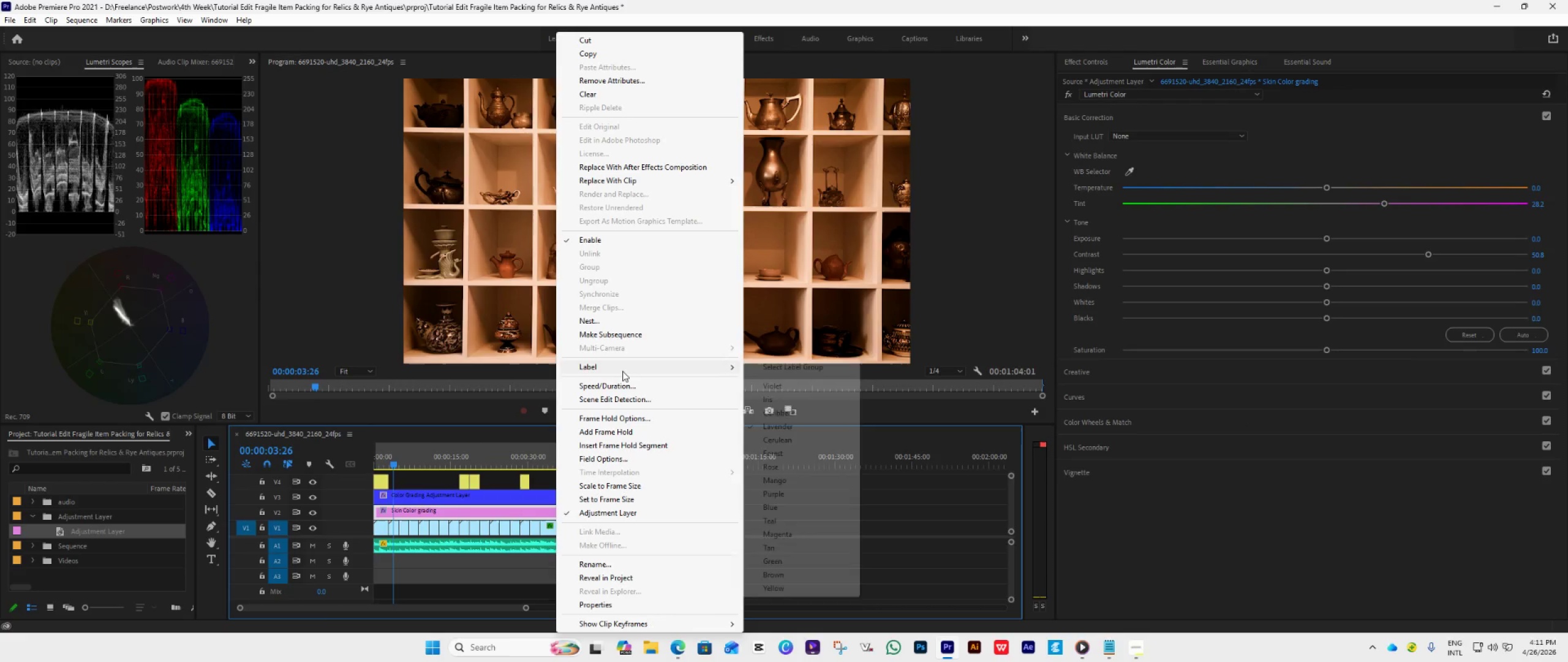 
left_click([628, 368])
 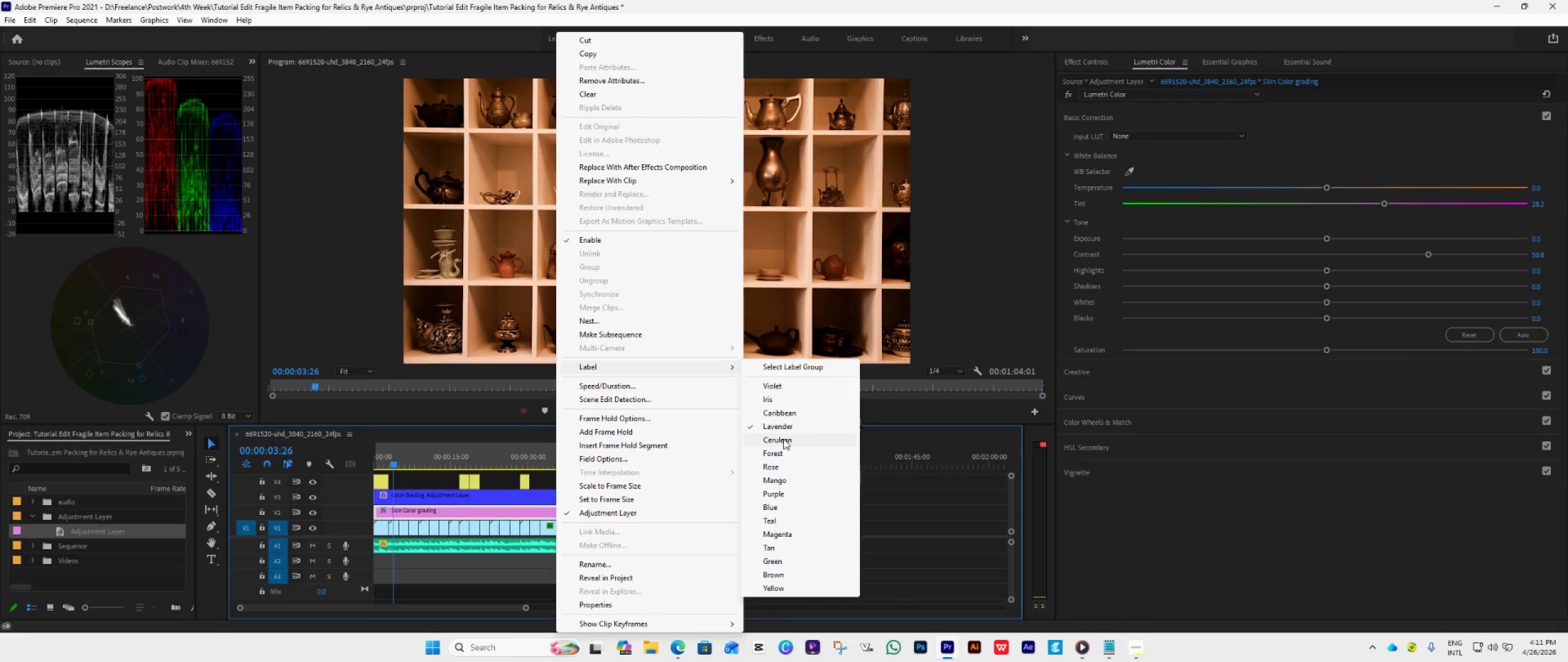 
left_click([911, 549])
 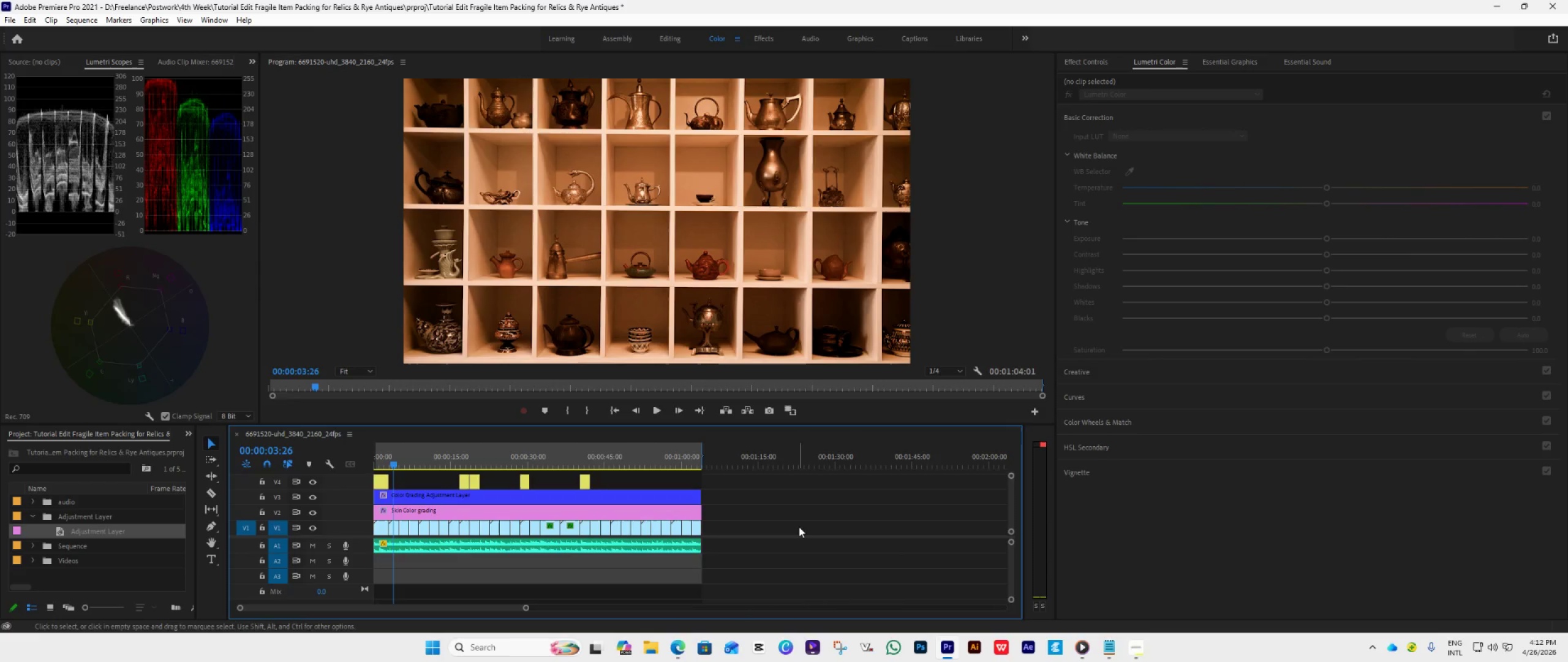 
key(Control+S)
 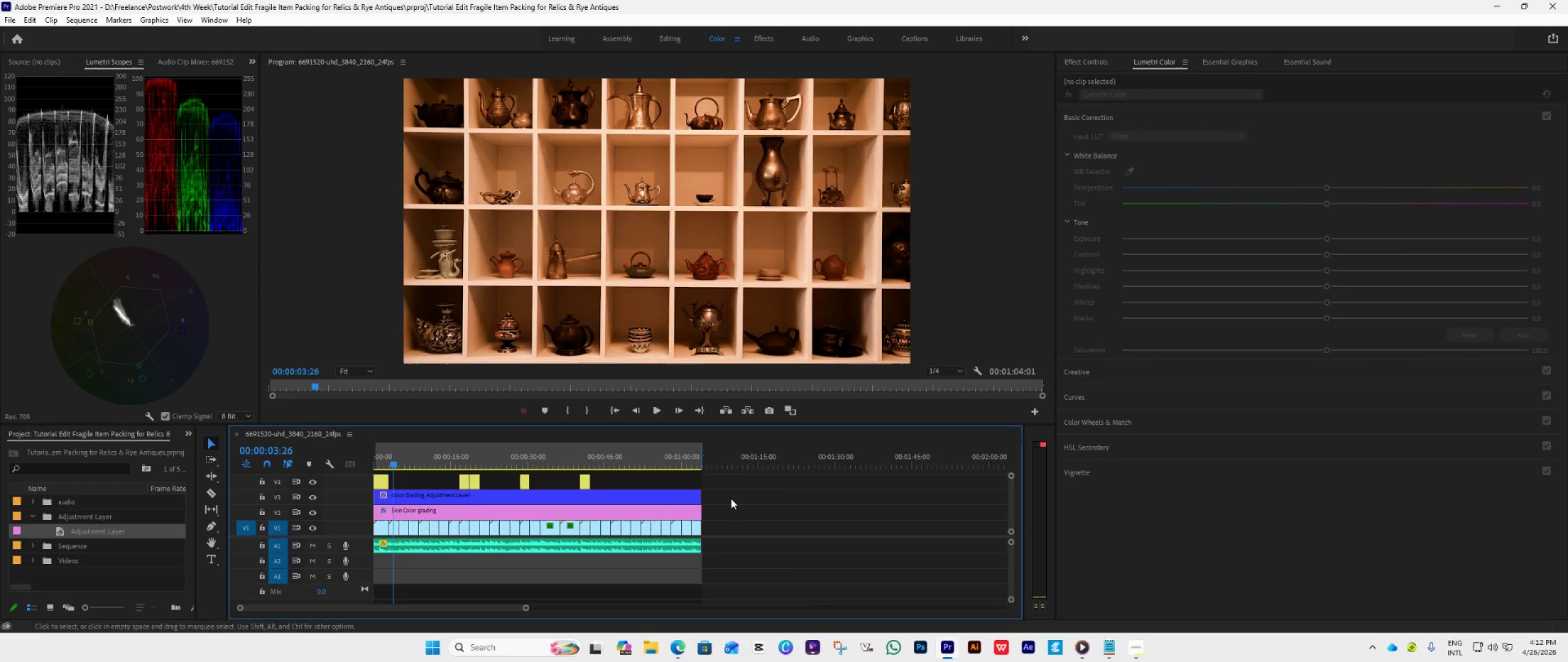 
left_click([757, 516])
 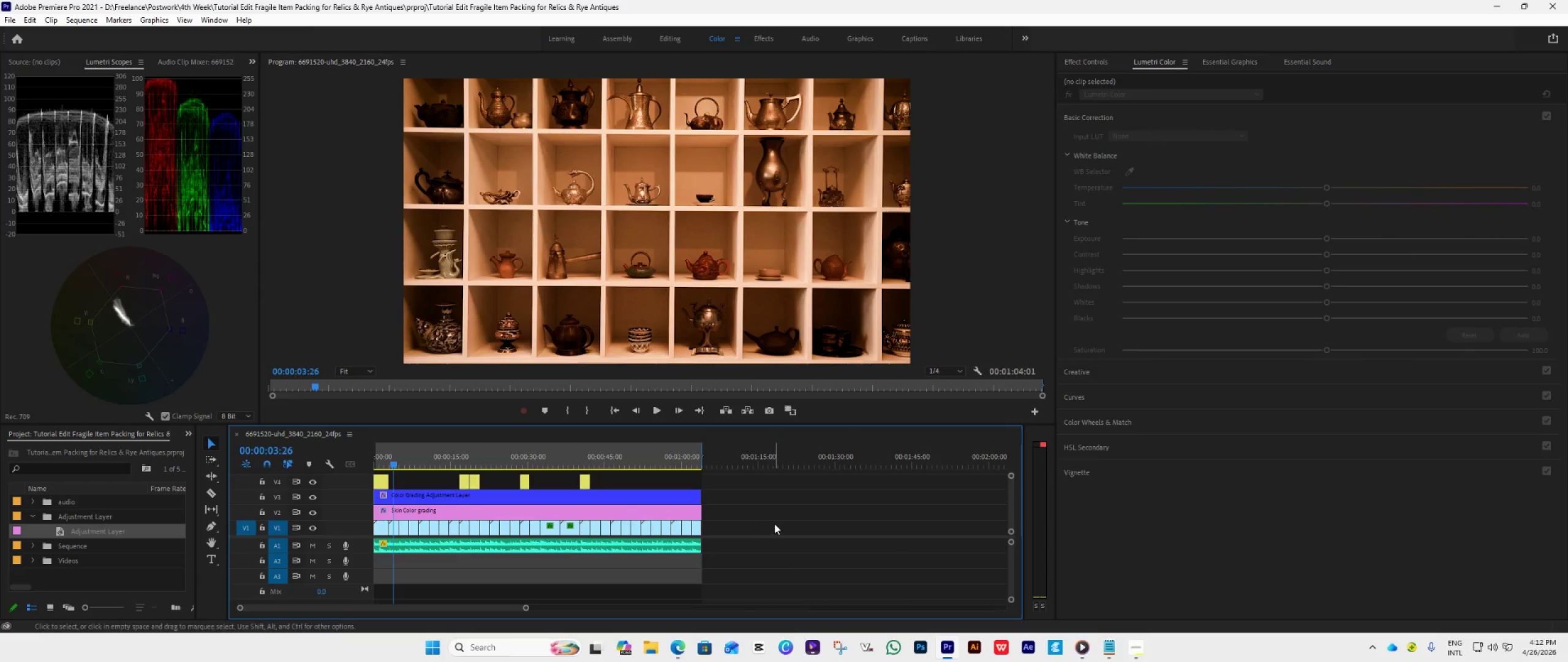 
key(Control+M)
 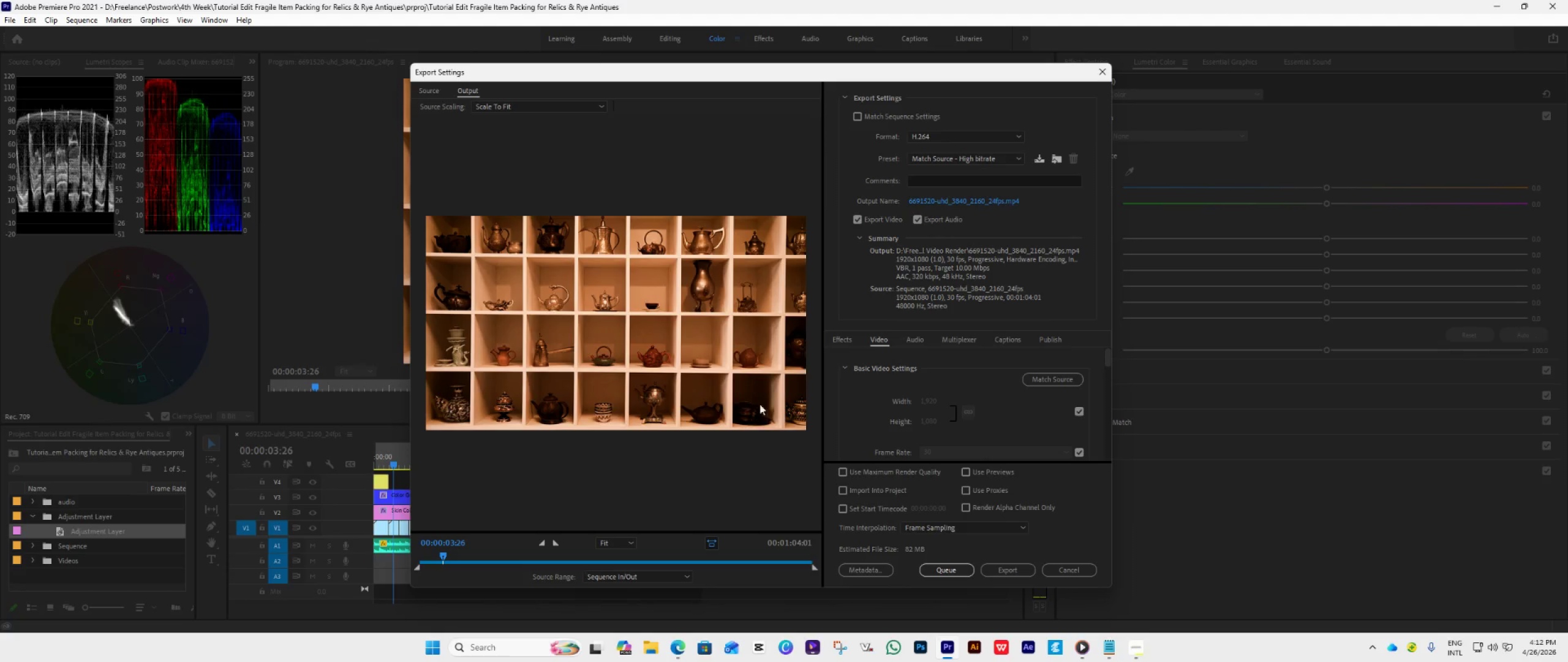 
left_click([953, 204])
 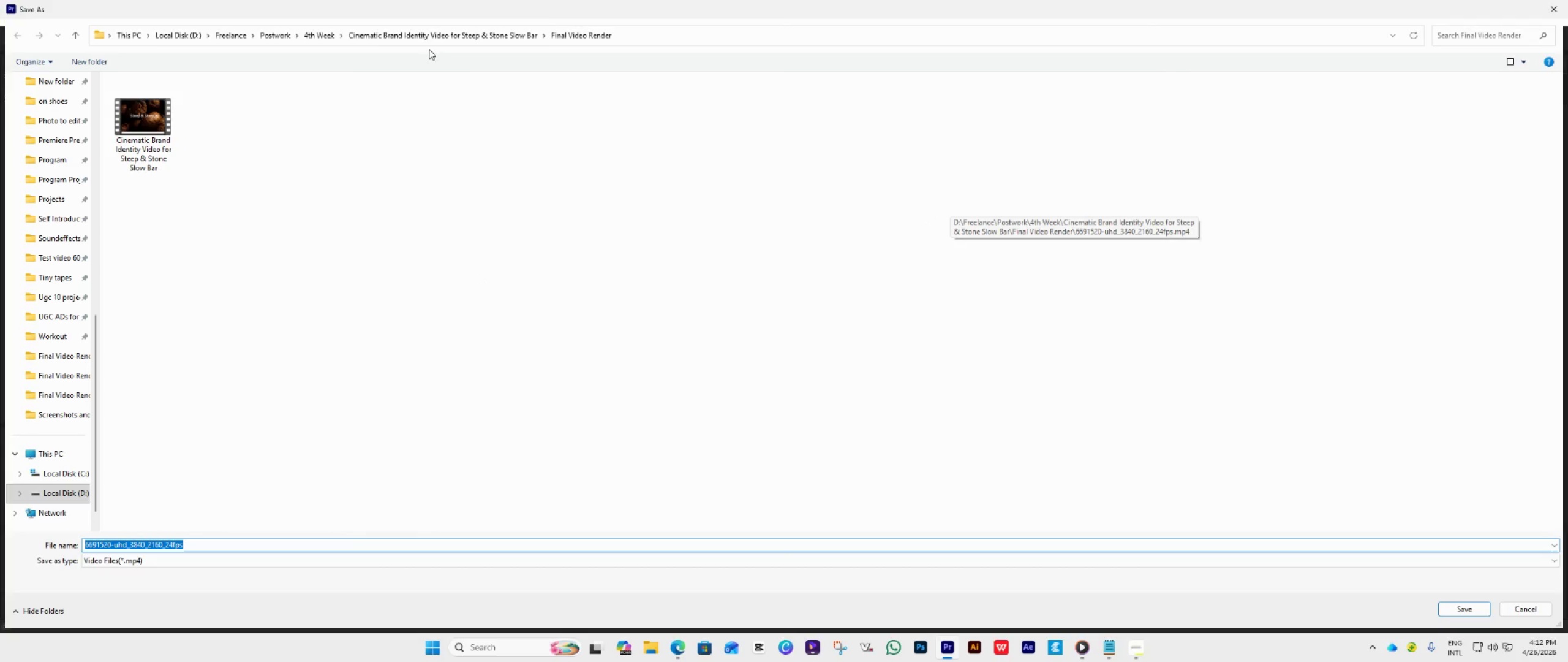 
left_click([312, 39])
 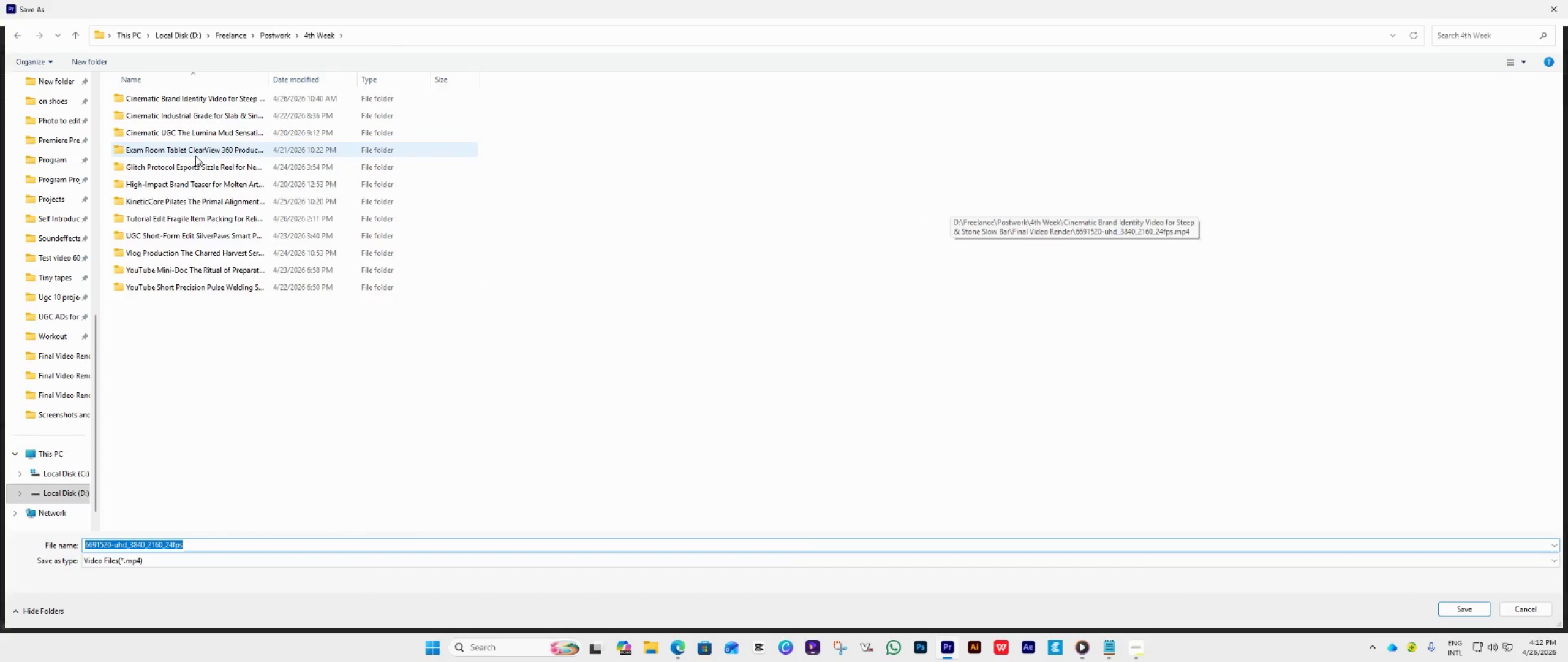 
wait(9.83)
 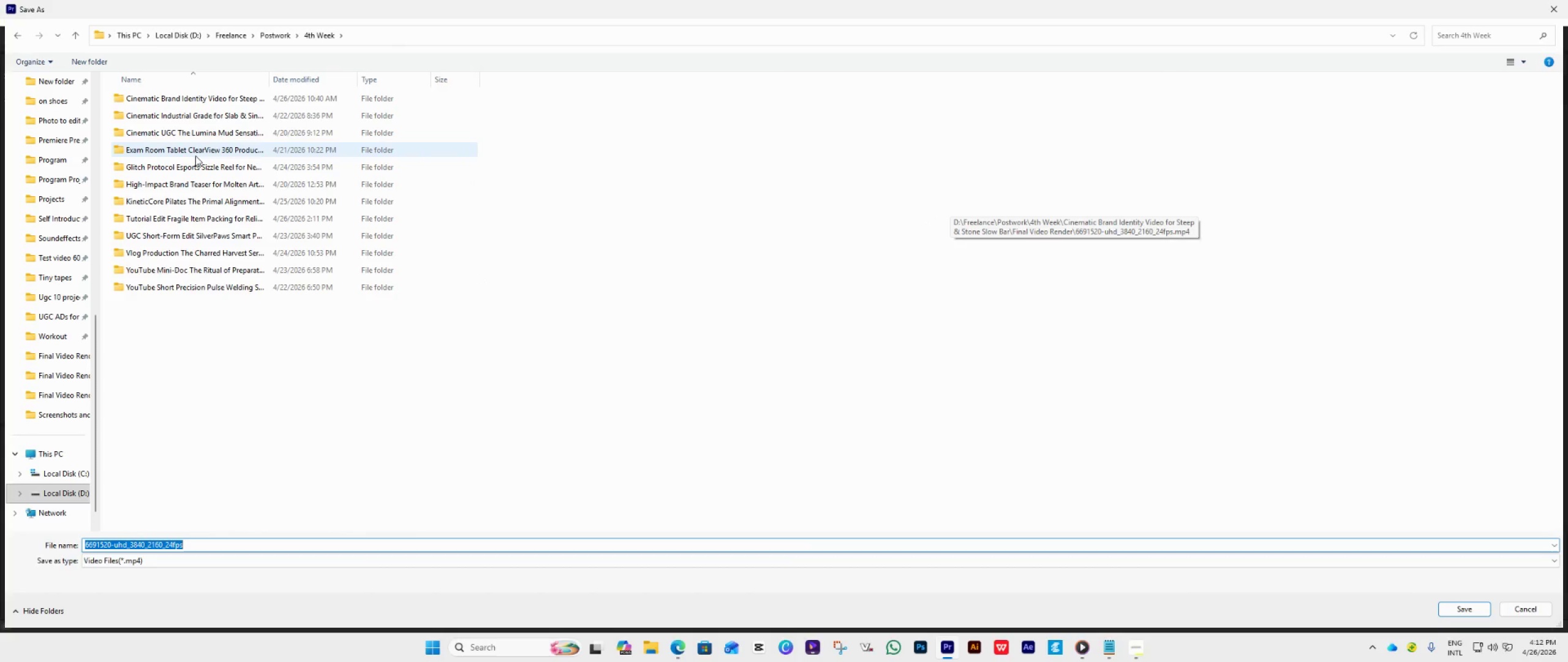 
left_click([1134, 645])